 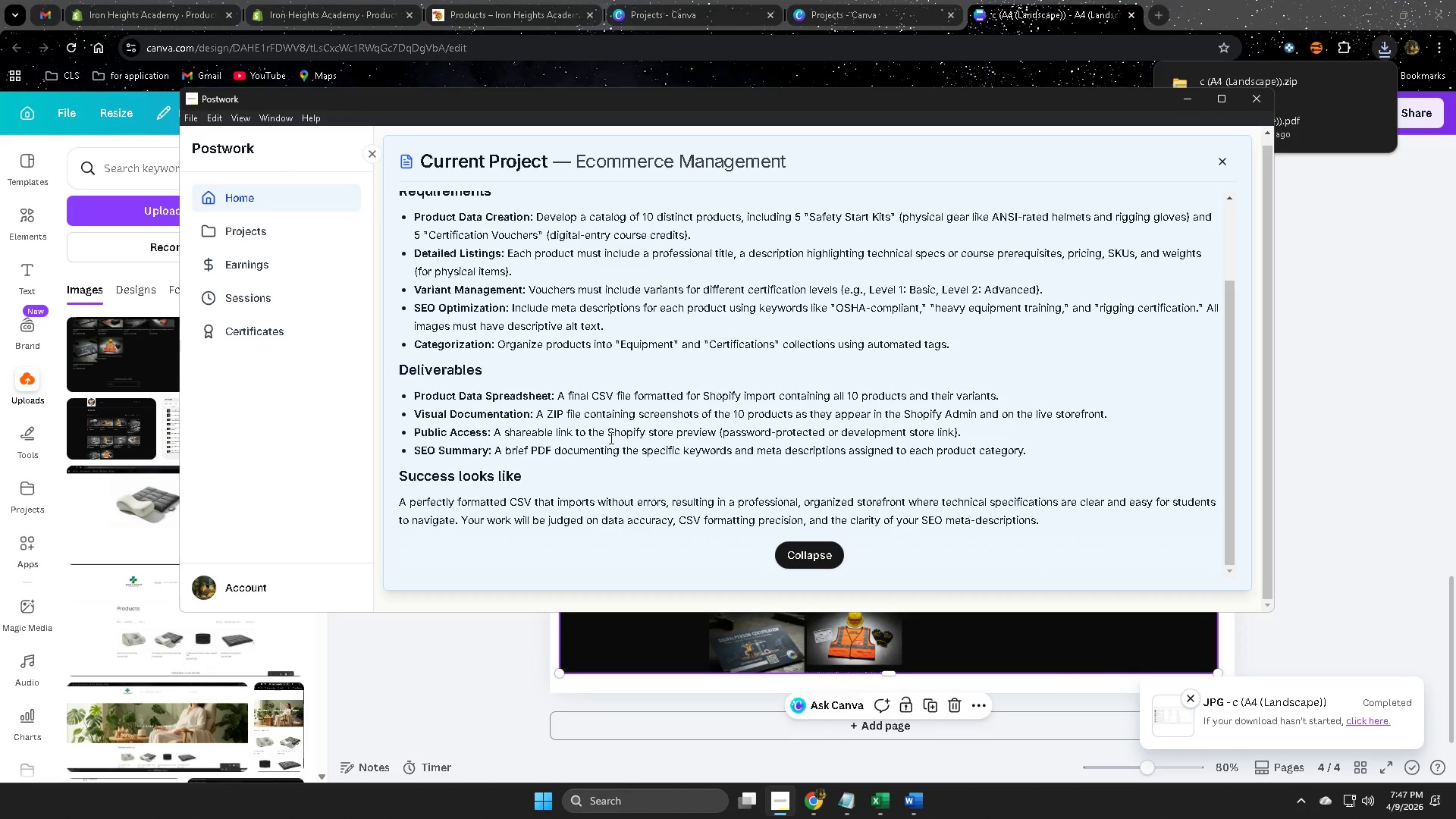 
key(Control+W)
 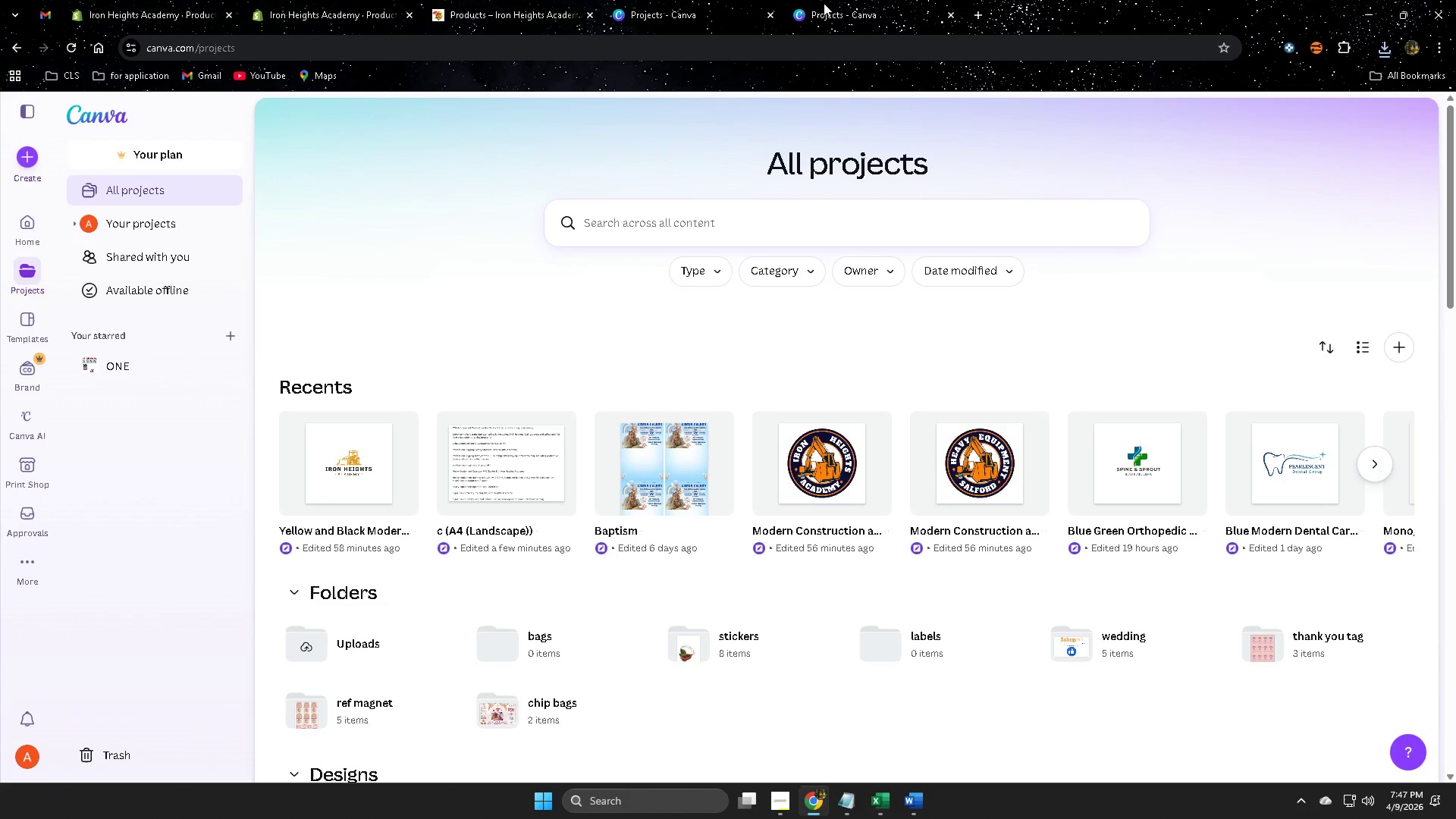 
key(Control+W)
 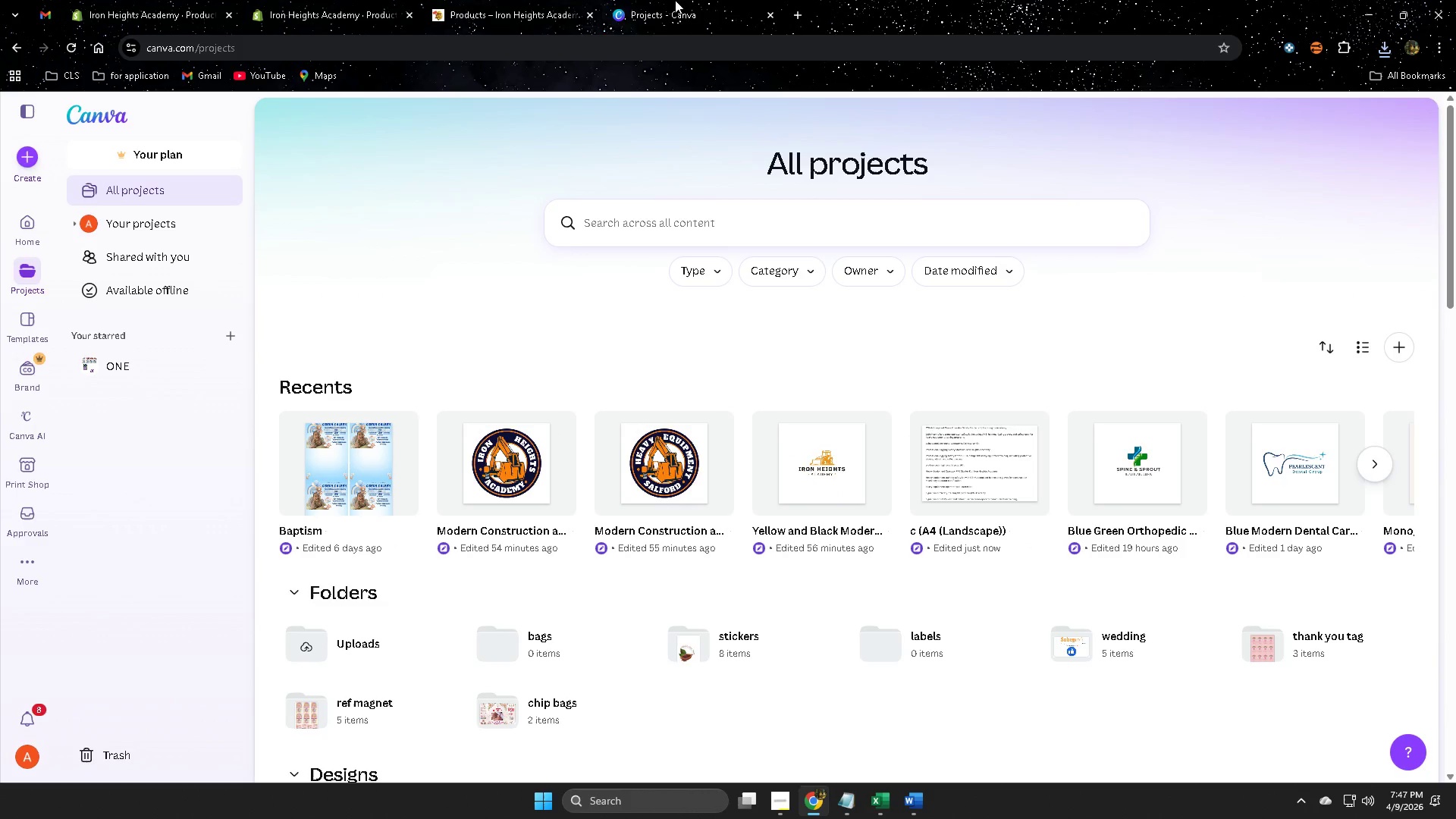 
key(Control+W)
 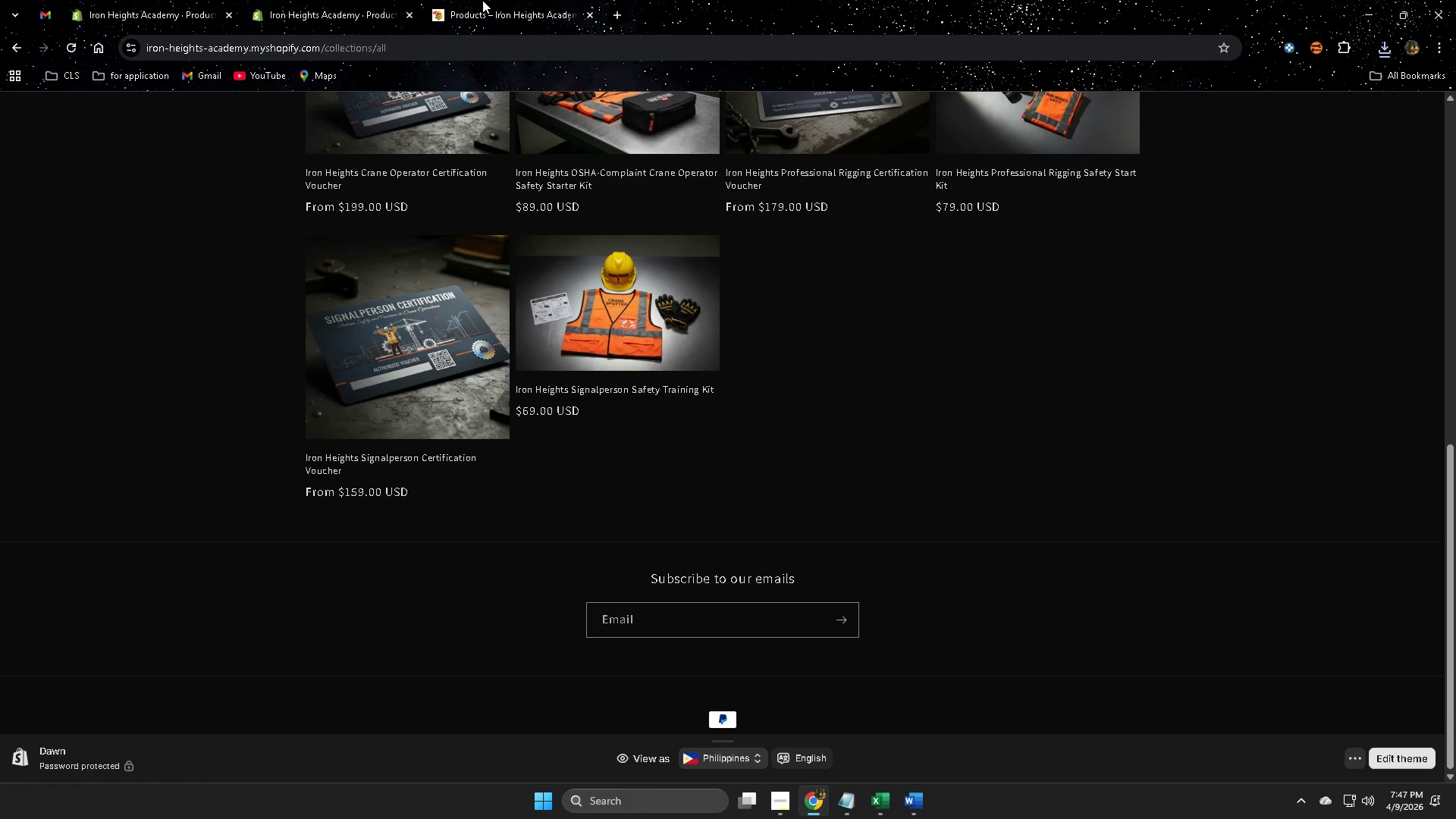 
left_click([482, 0])
 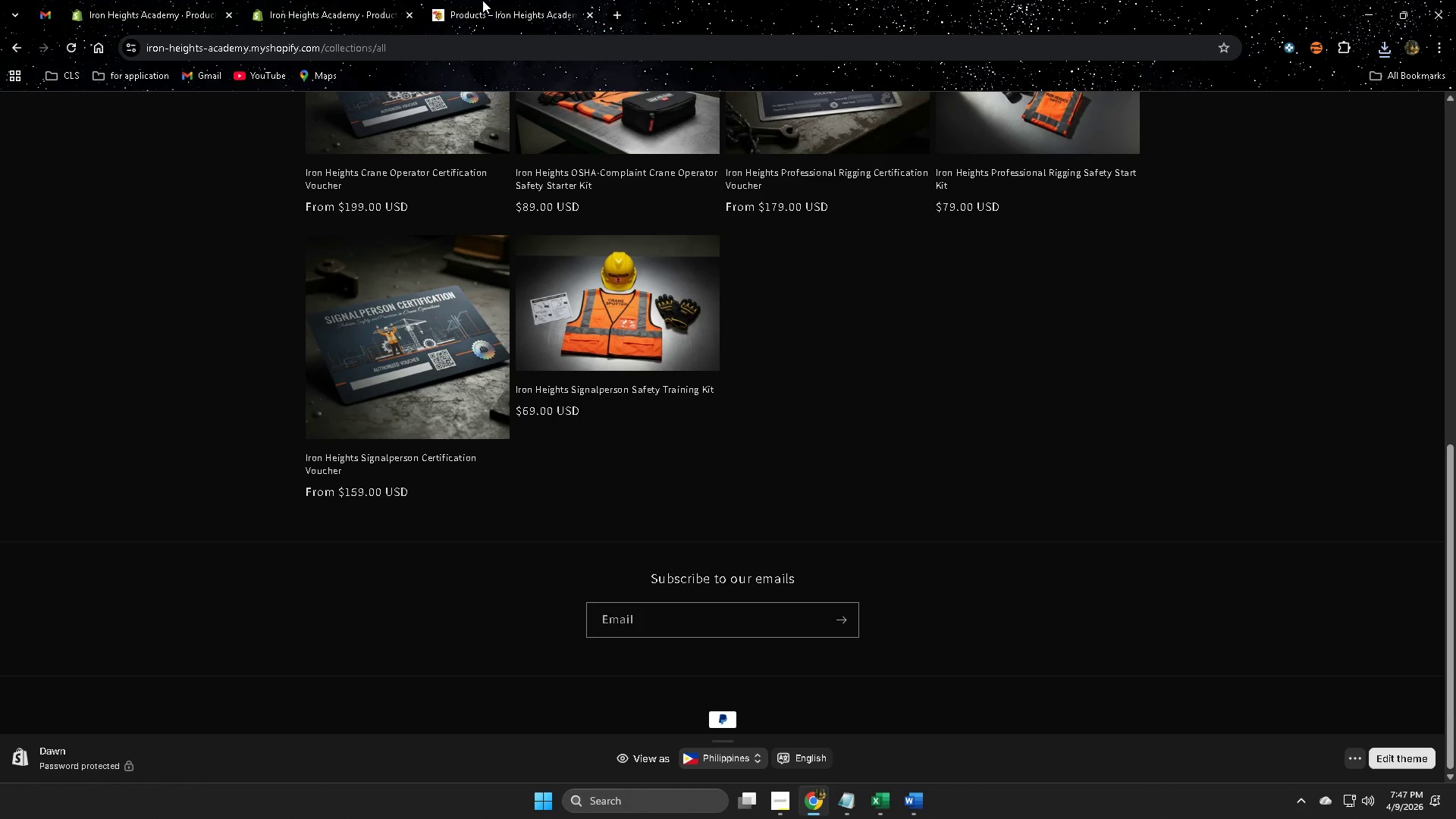 
key(Control+W)
 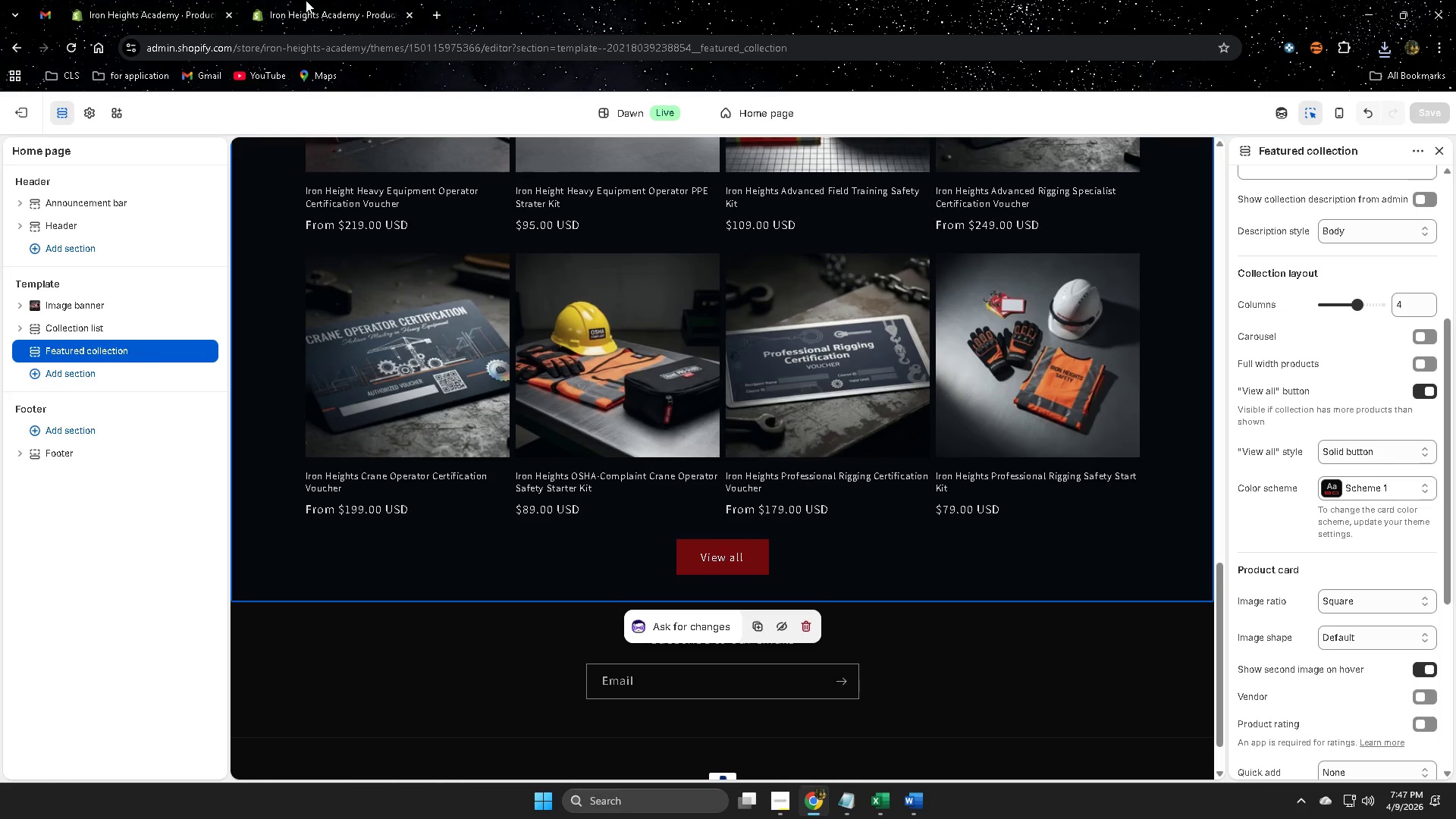 
left_click([306, 0])
 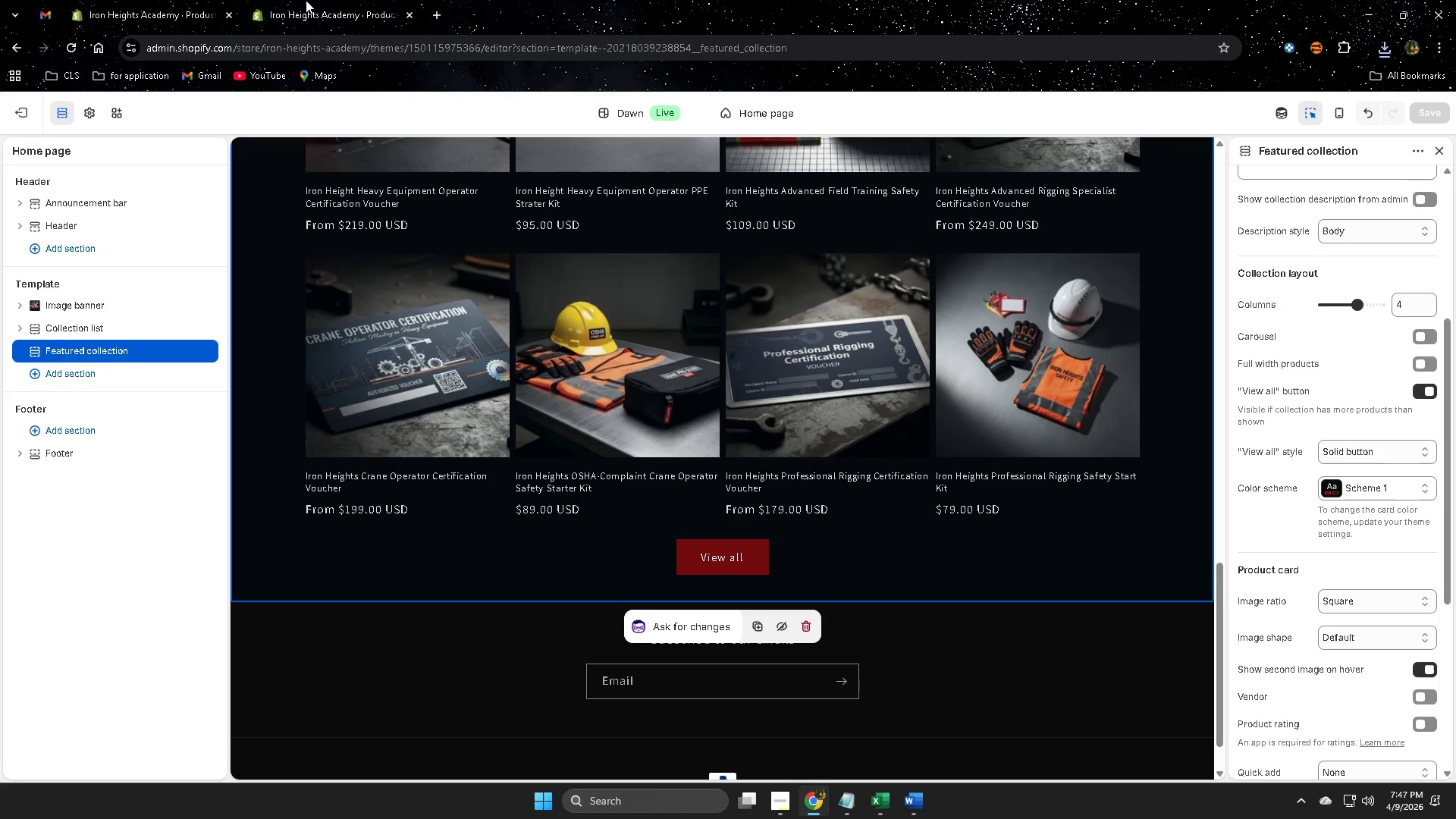 
key(Control+ControlLeft)
 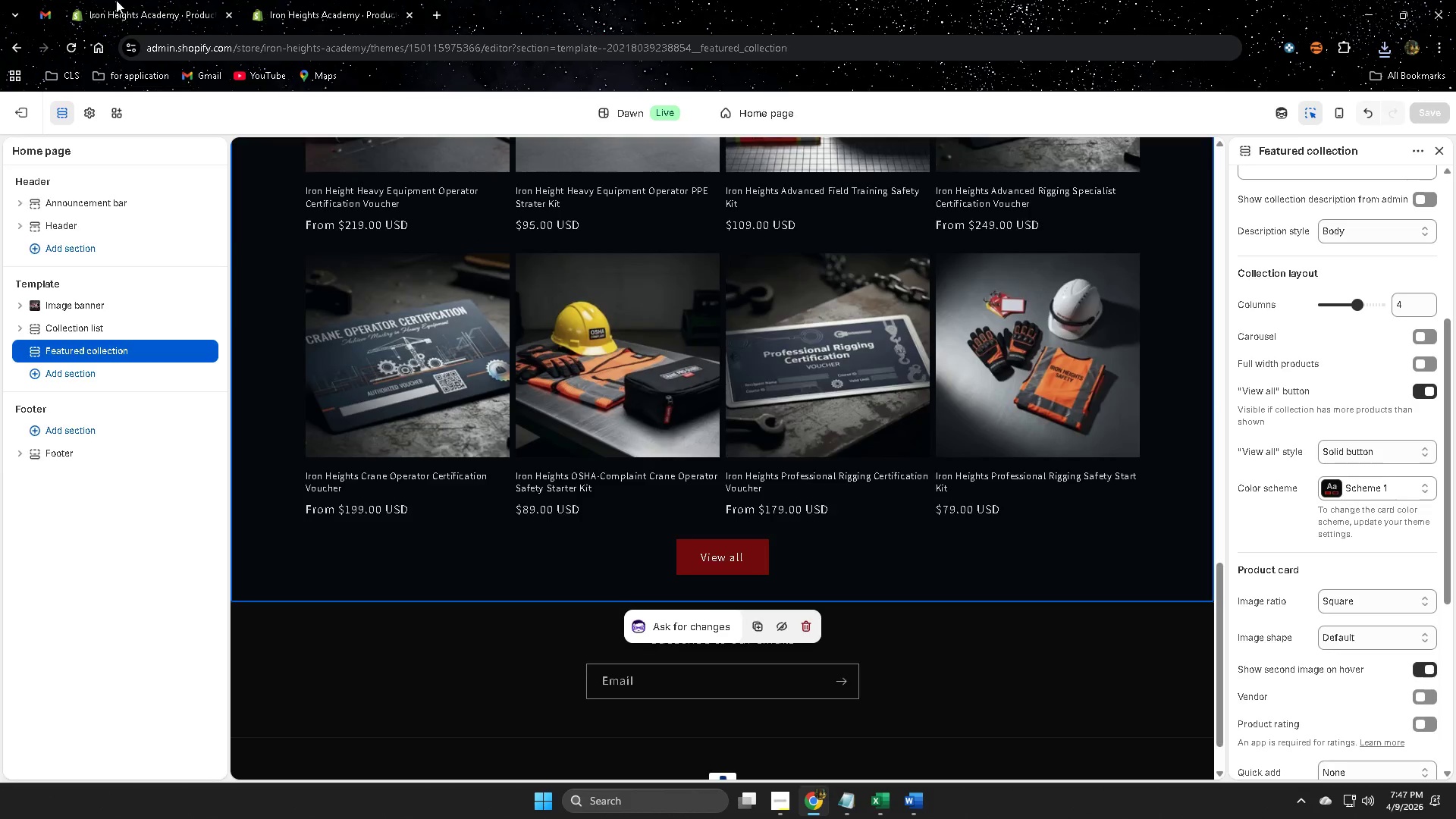 
key(Control+W)
 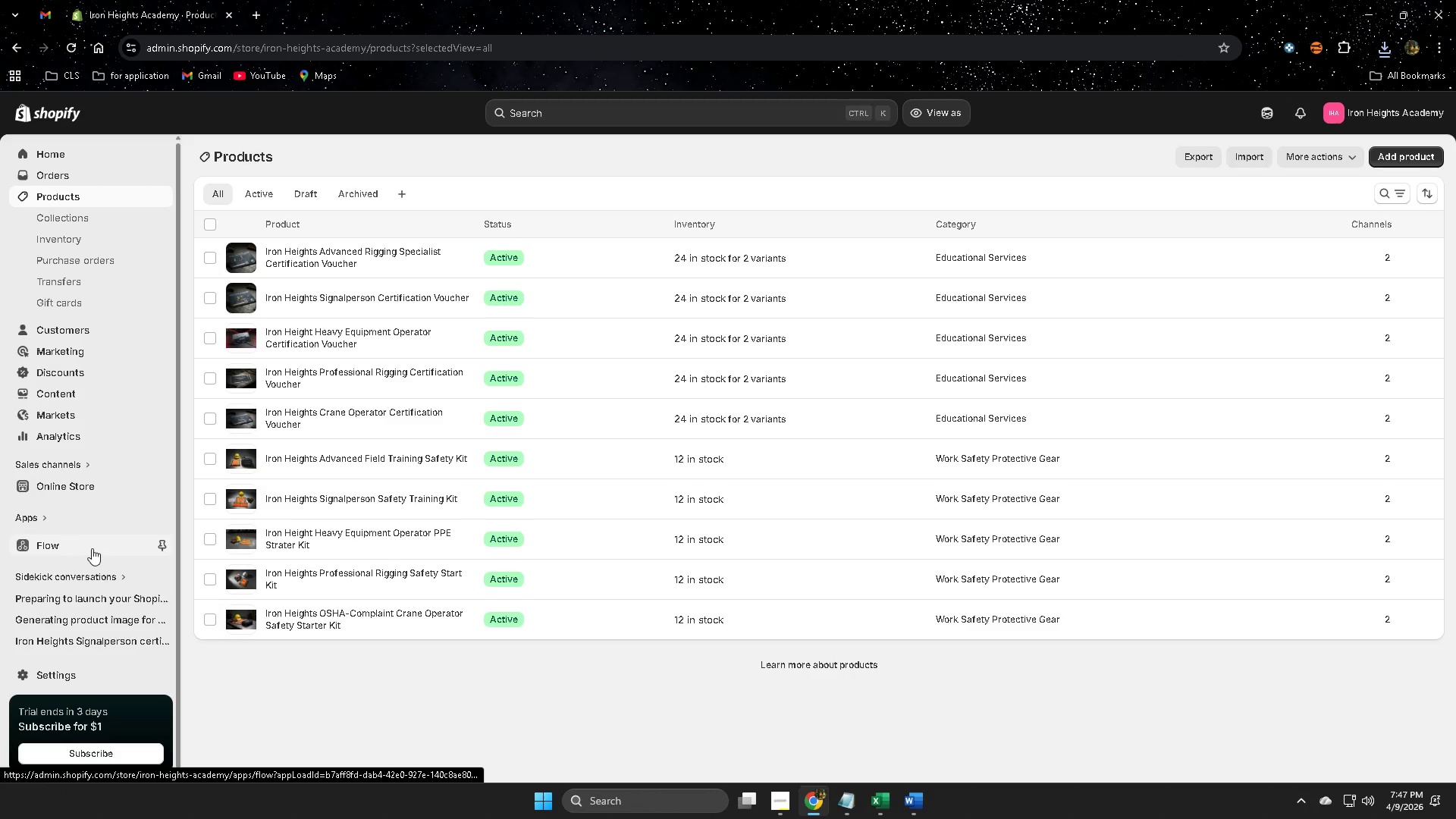 
left_click([76, 488])
 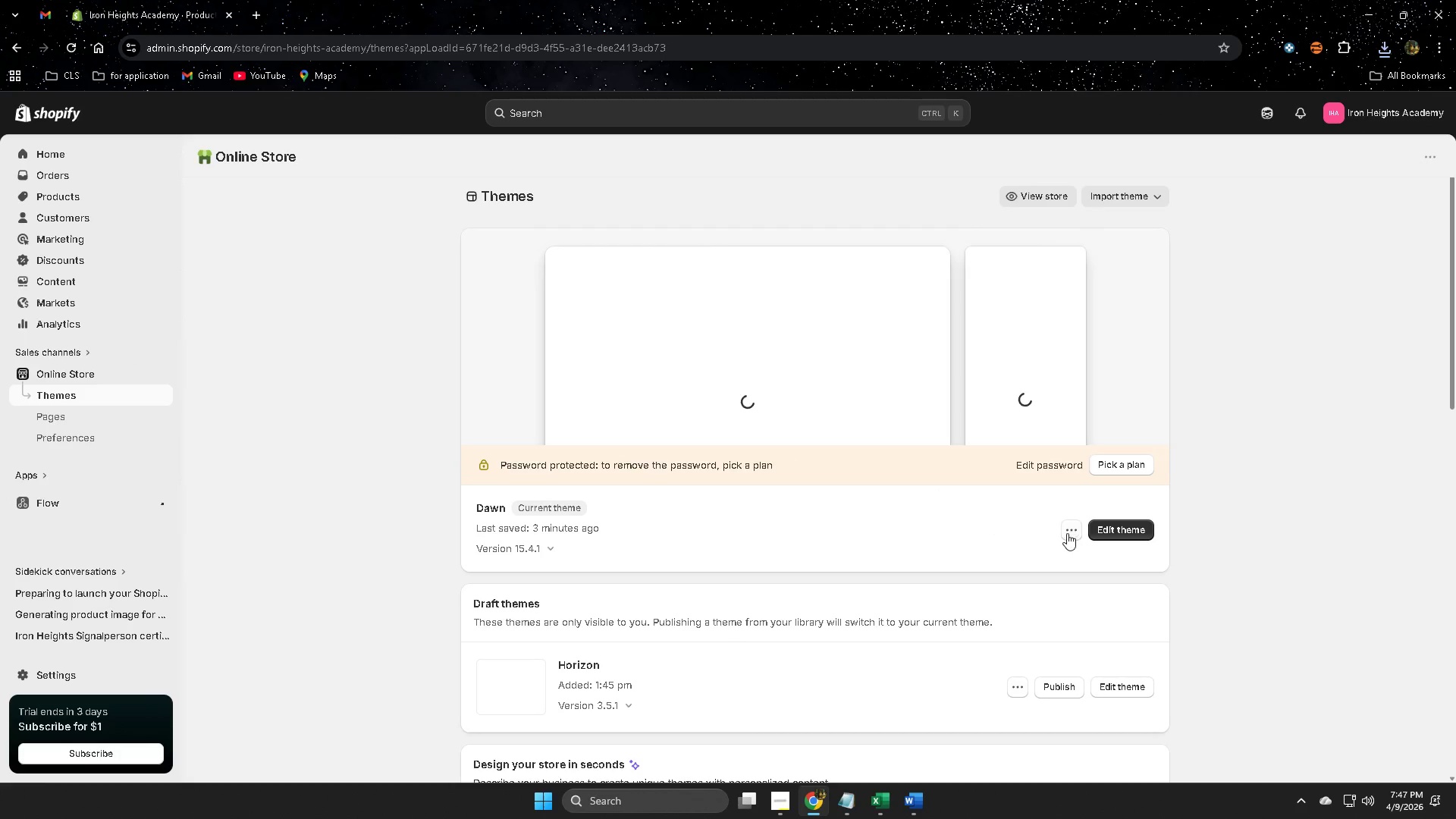 
wait(5.42)
 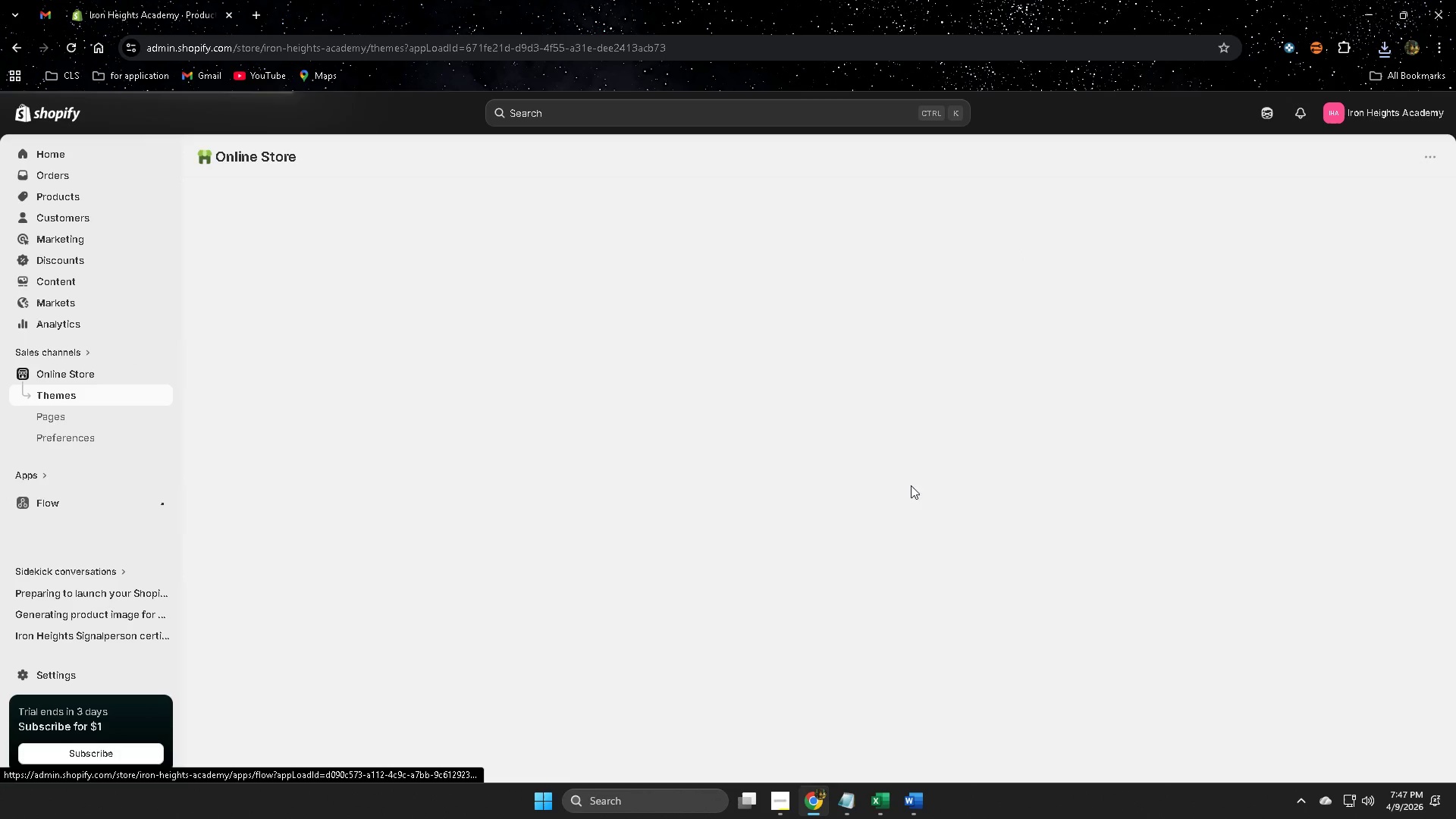 
left_click([1069, 533])
 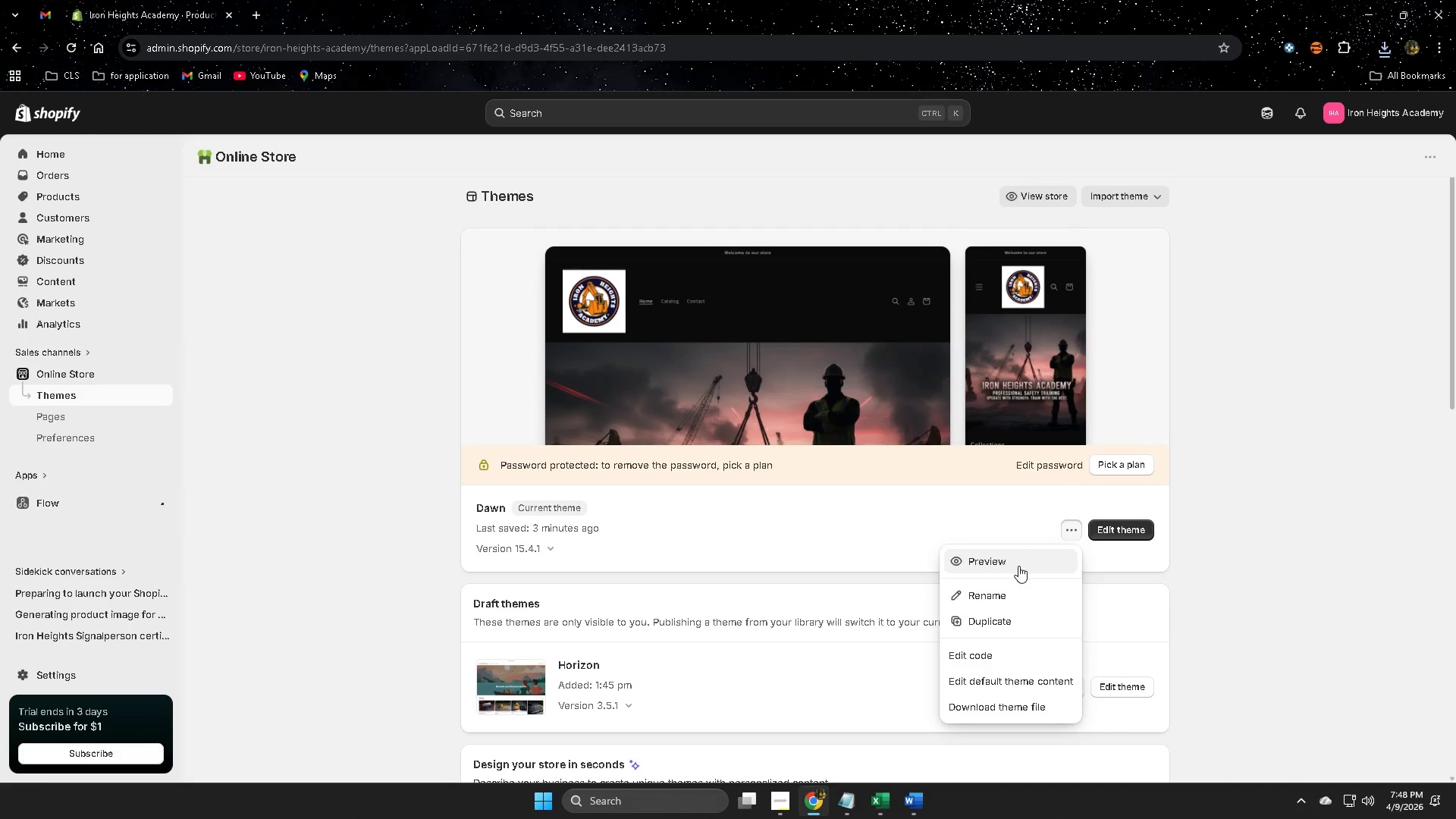 
right_click([1012, 559])
 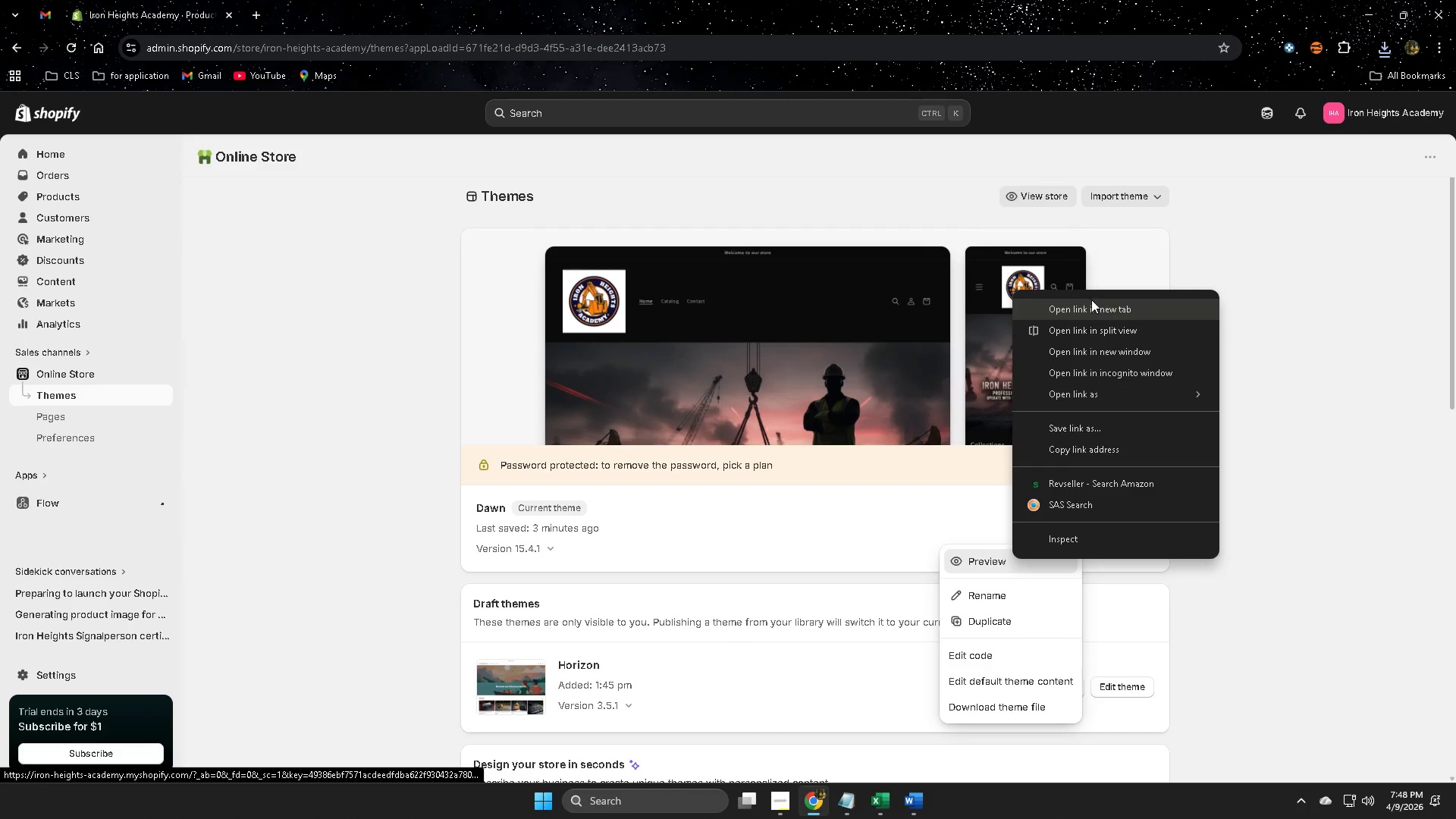 
left_click([1094, 307])
 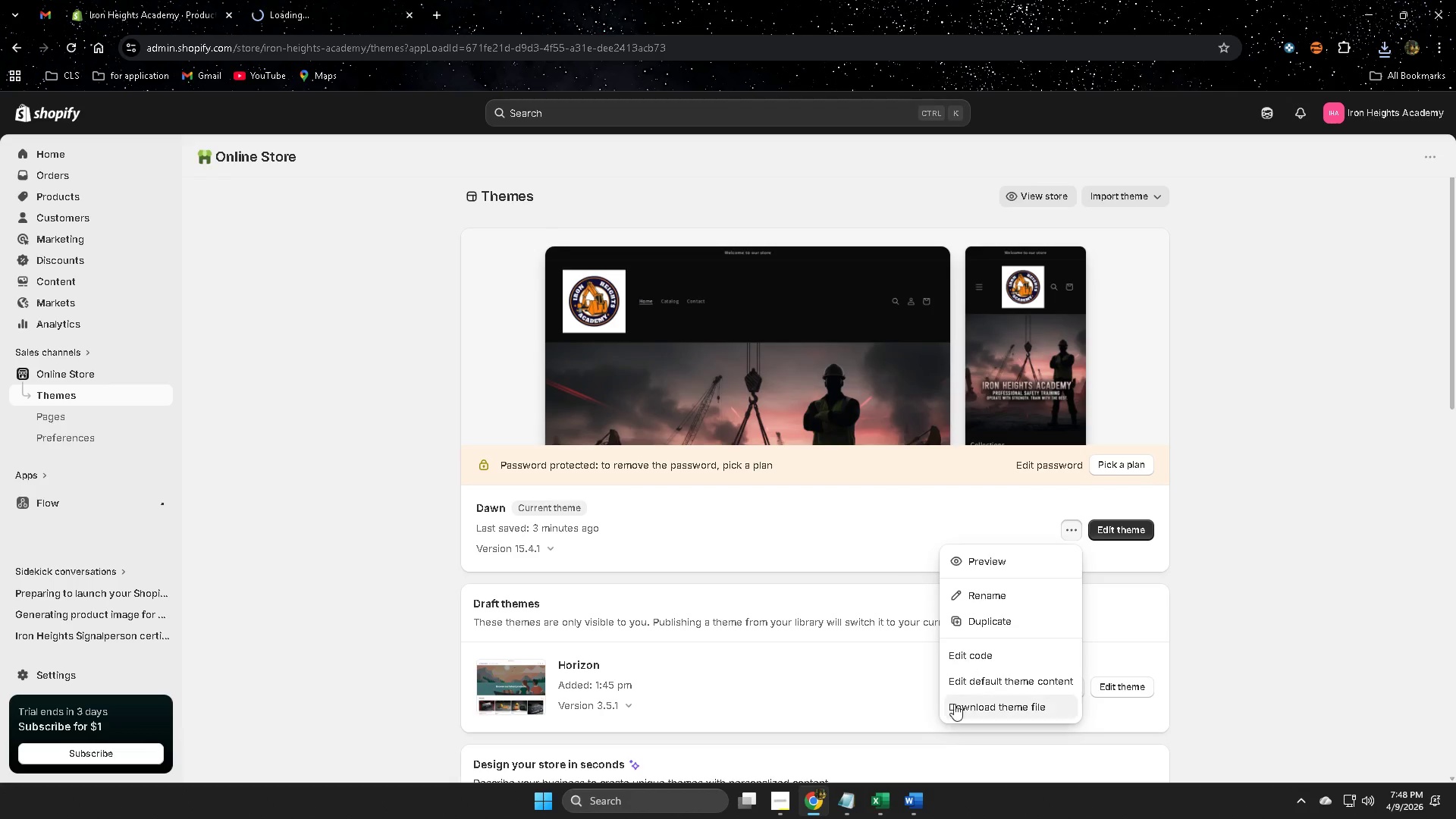 
left_click([917, 802])
 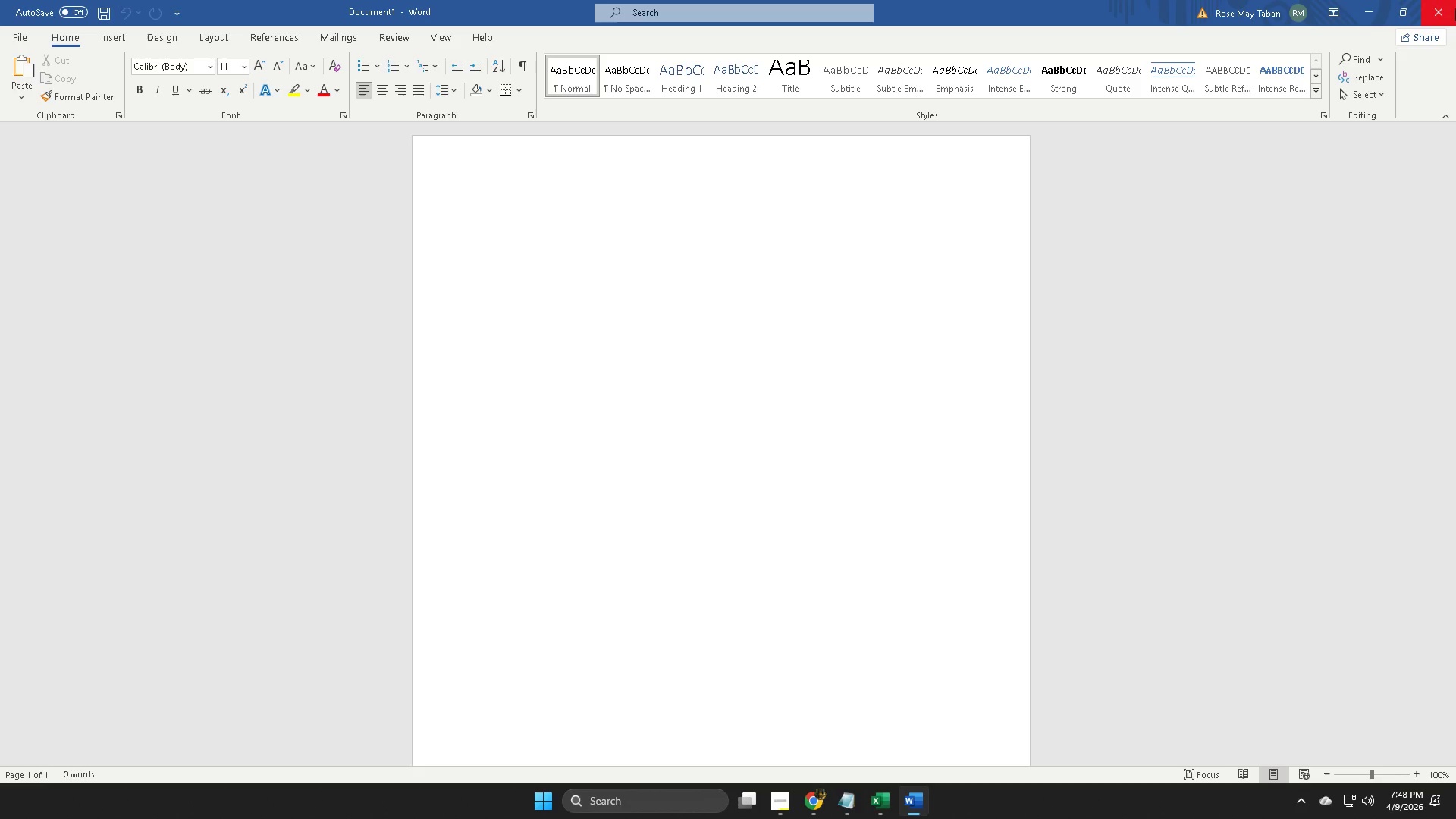 
left_click([1453, 5])
 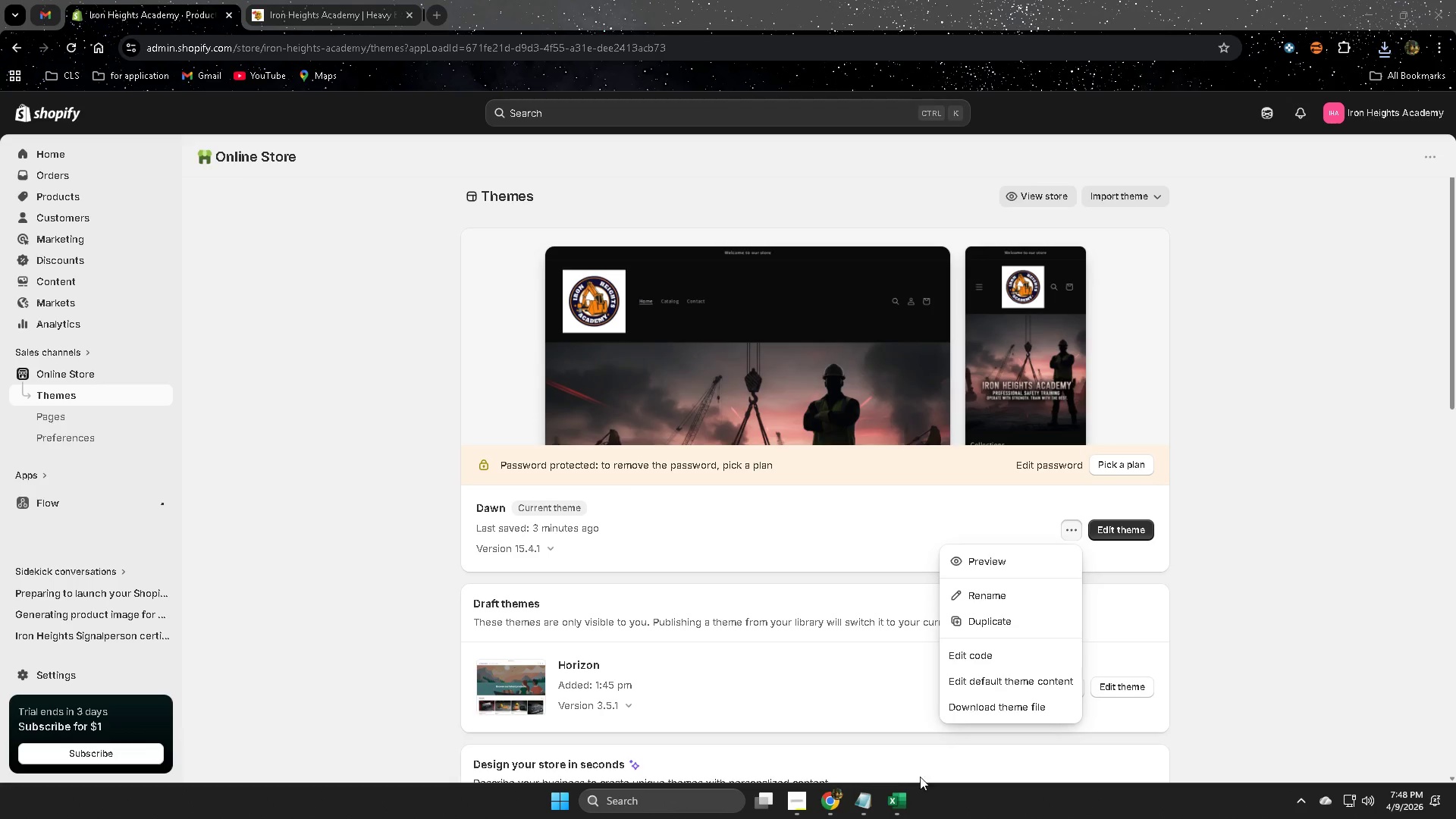 
left_click([907, 797])
 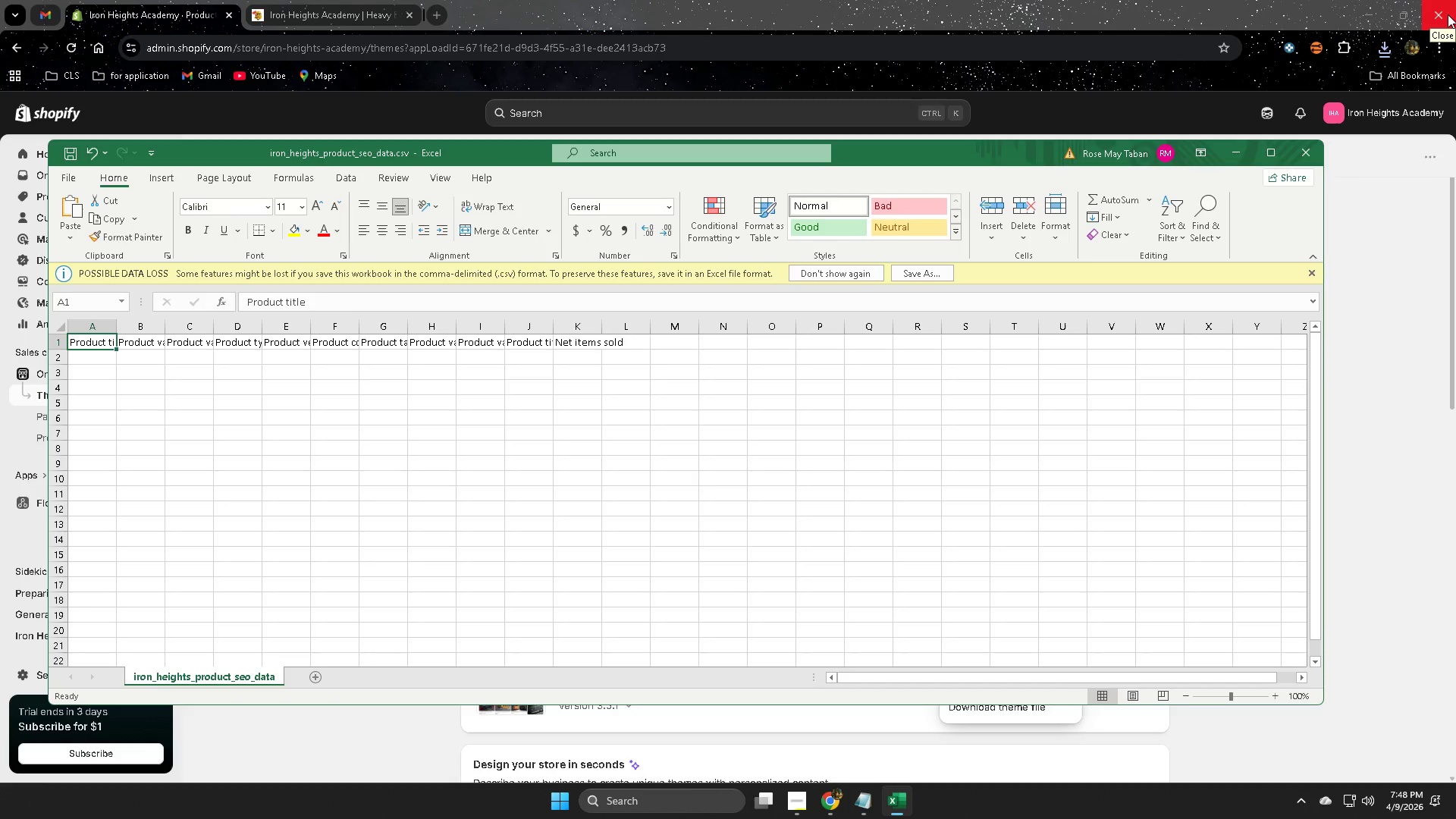 
left_click([1448, 14])
 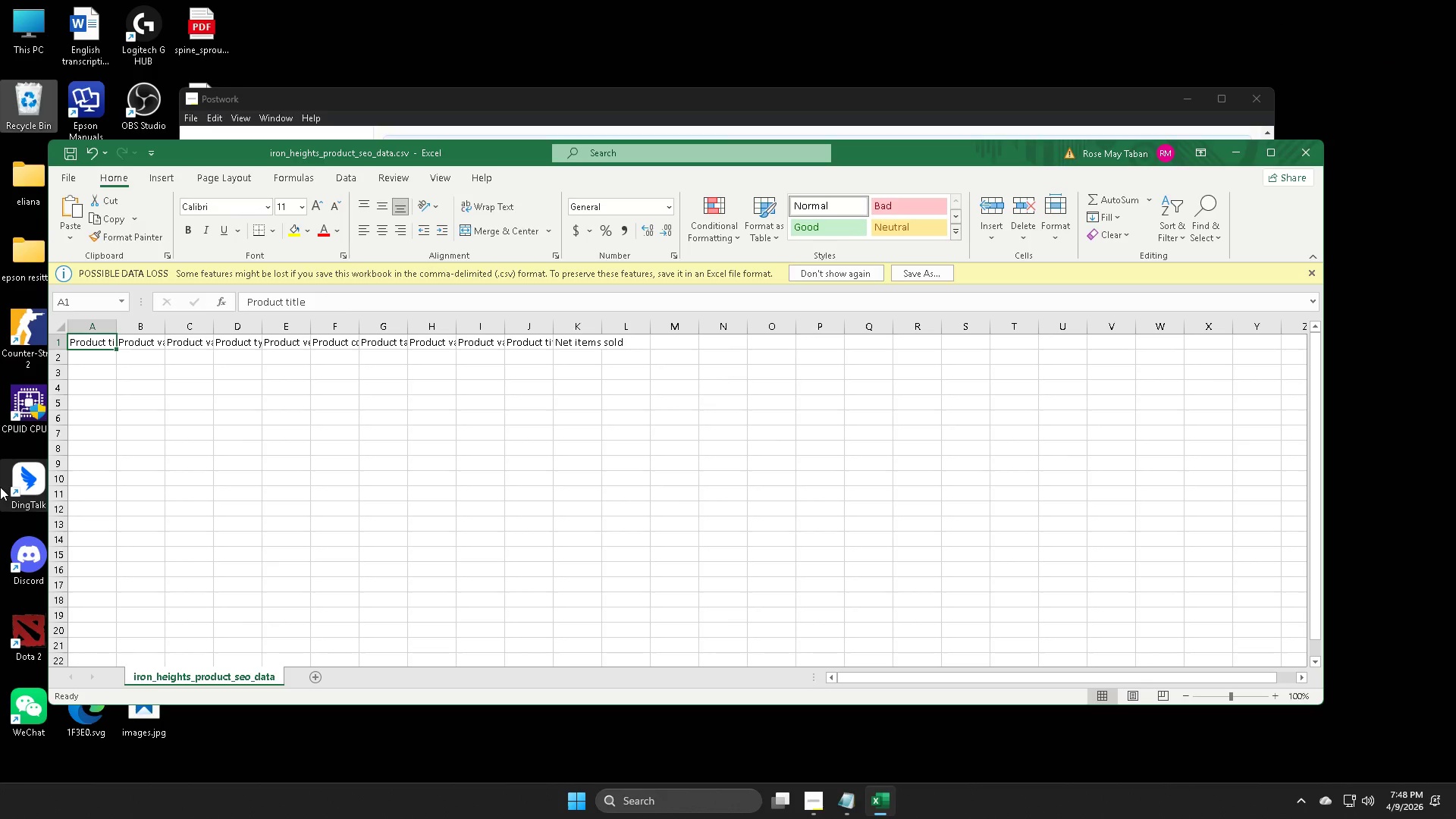 
wait(5.27)
 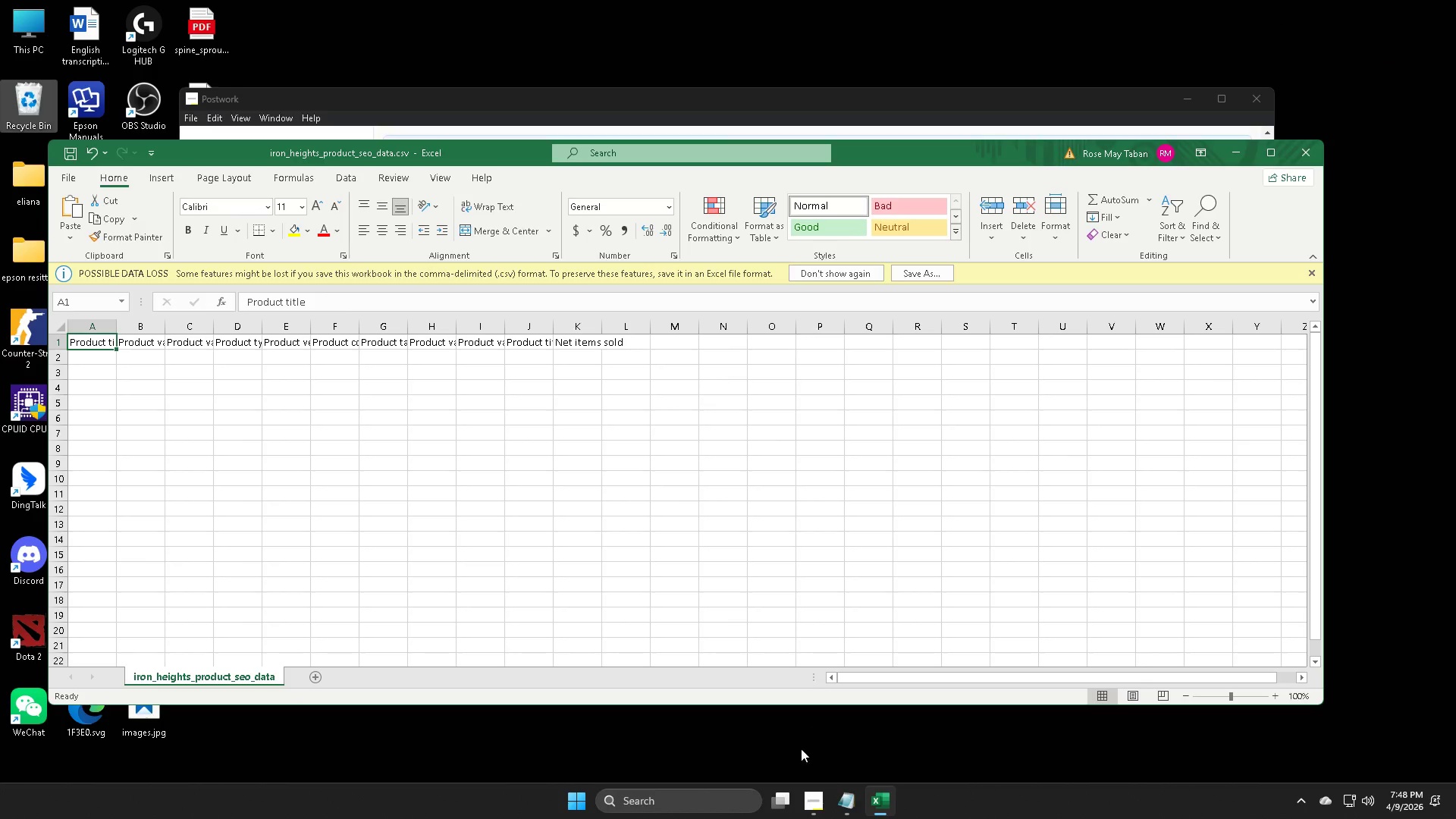 
left_click_drag(start_coordinate=[479, 91], to_coordinate=[569, 96])